 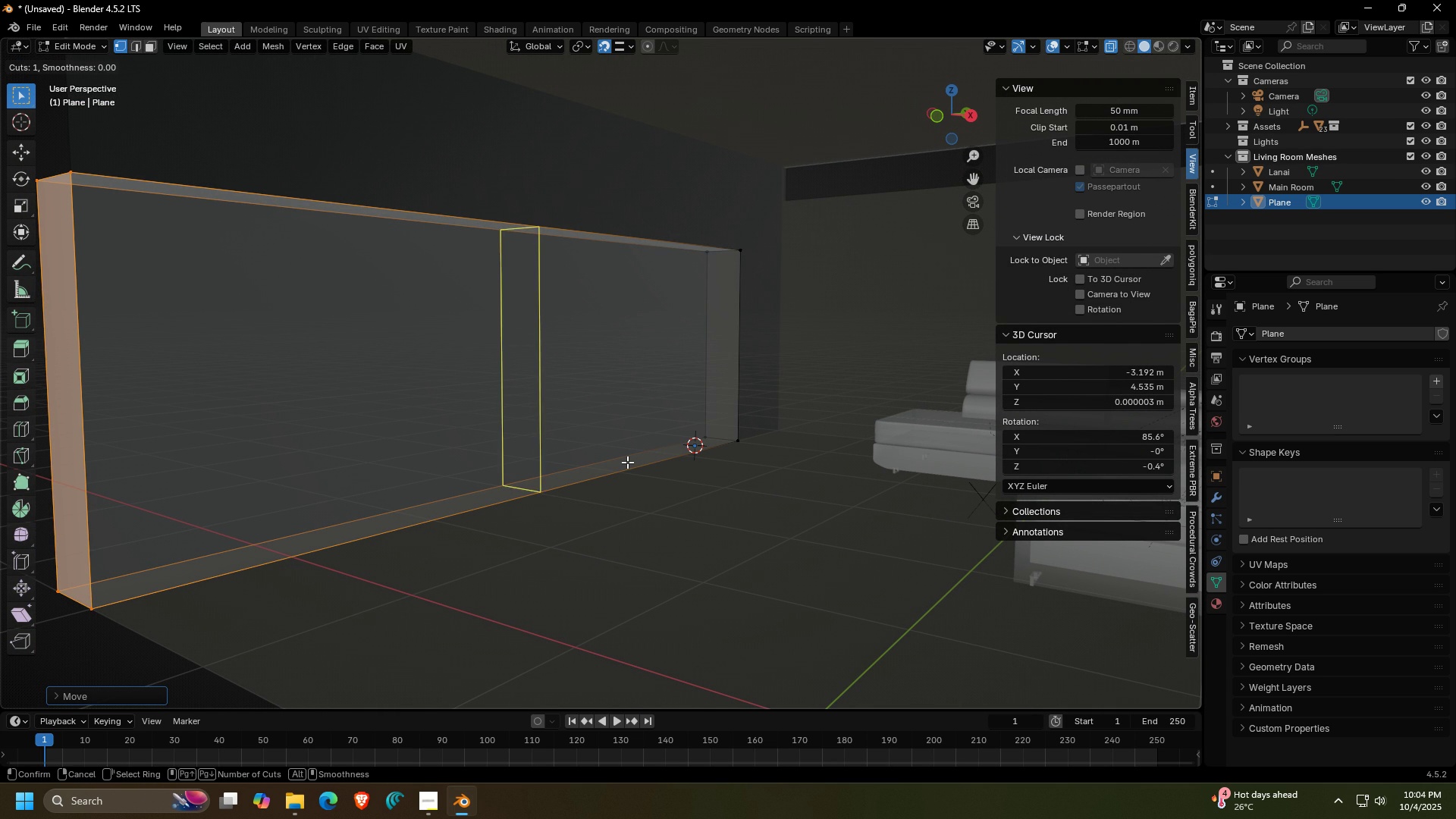 
key(Control+ControlLeft)
 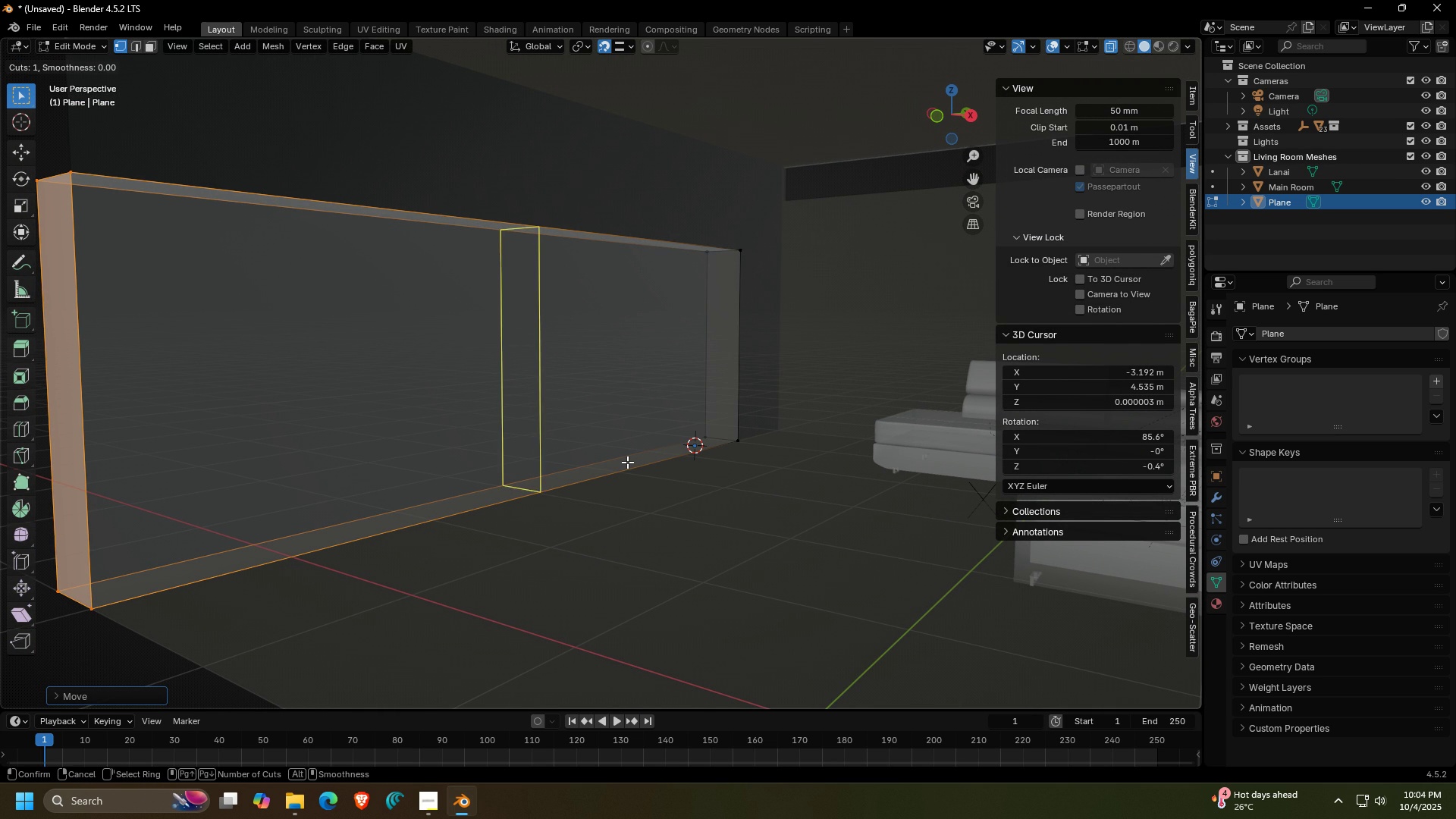 
key(Control+ControlLeft)
 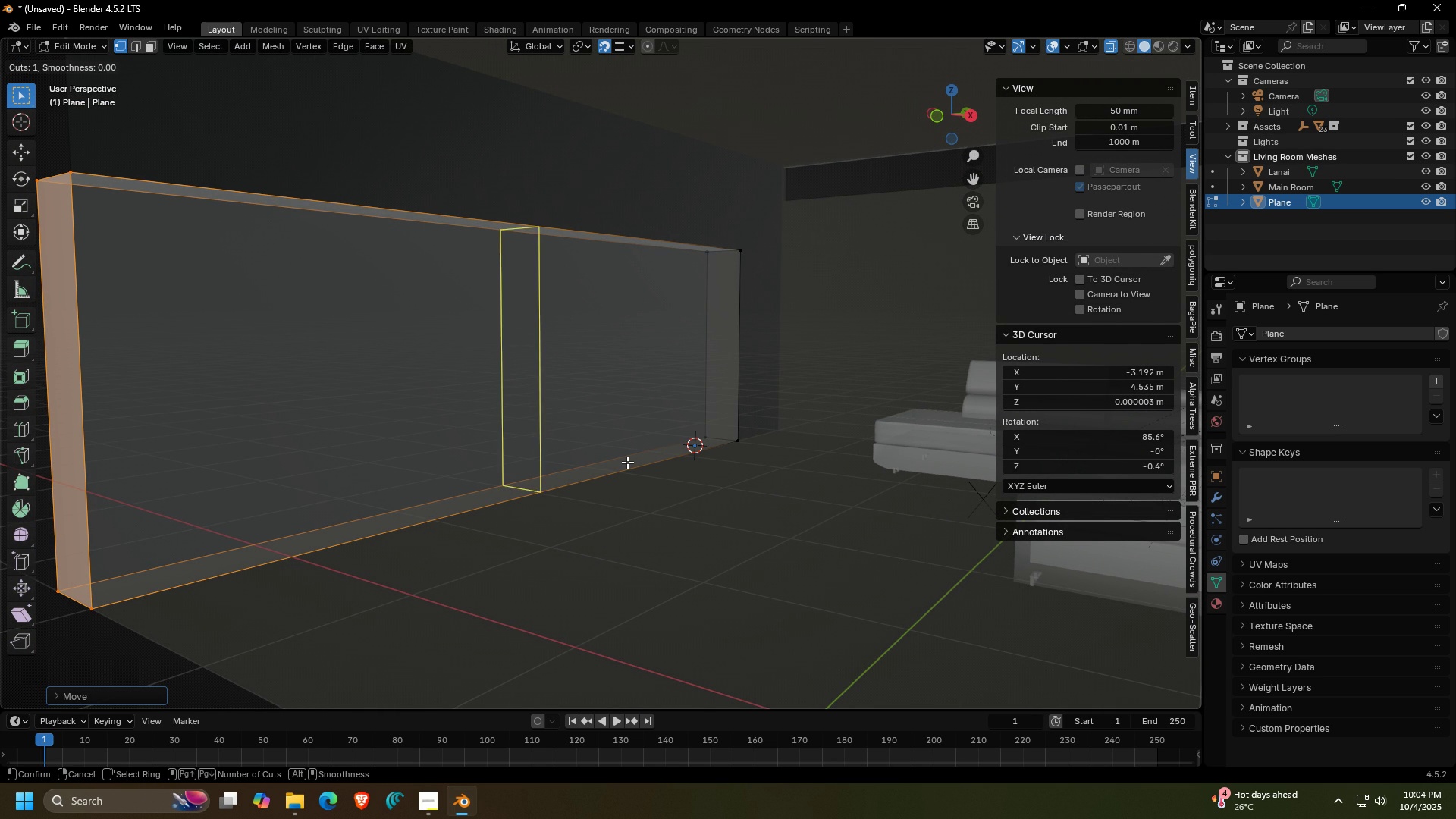 
key(Control+ControlLeft)
 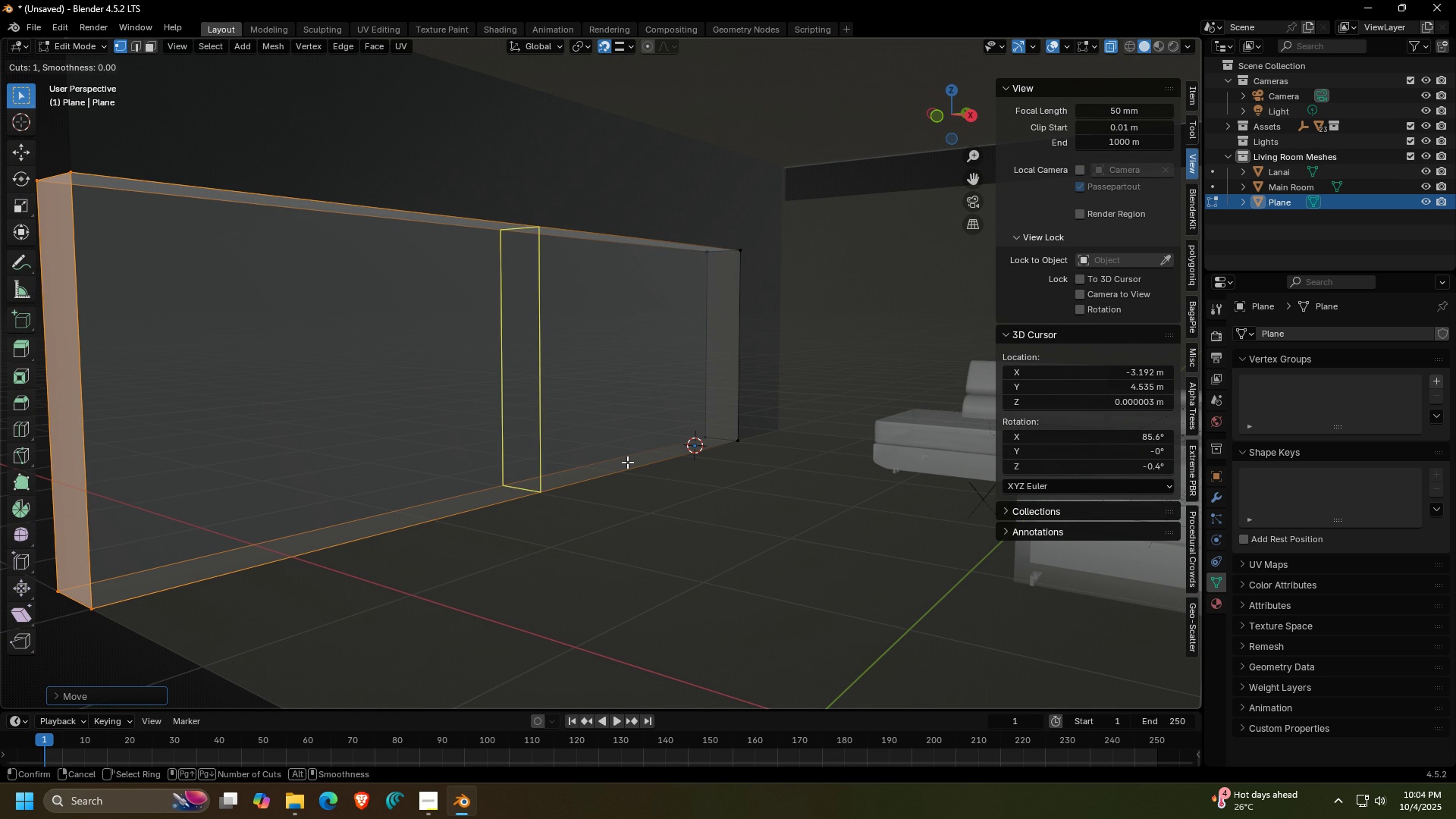 
key(Control+R)
 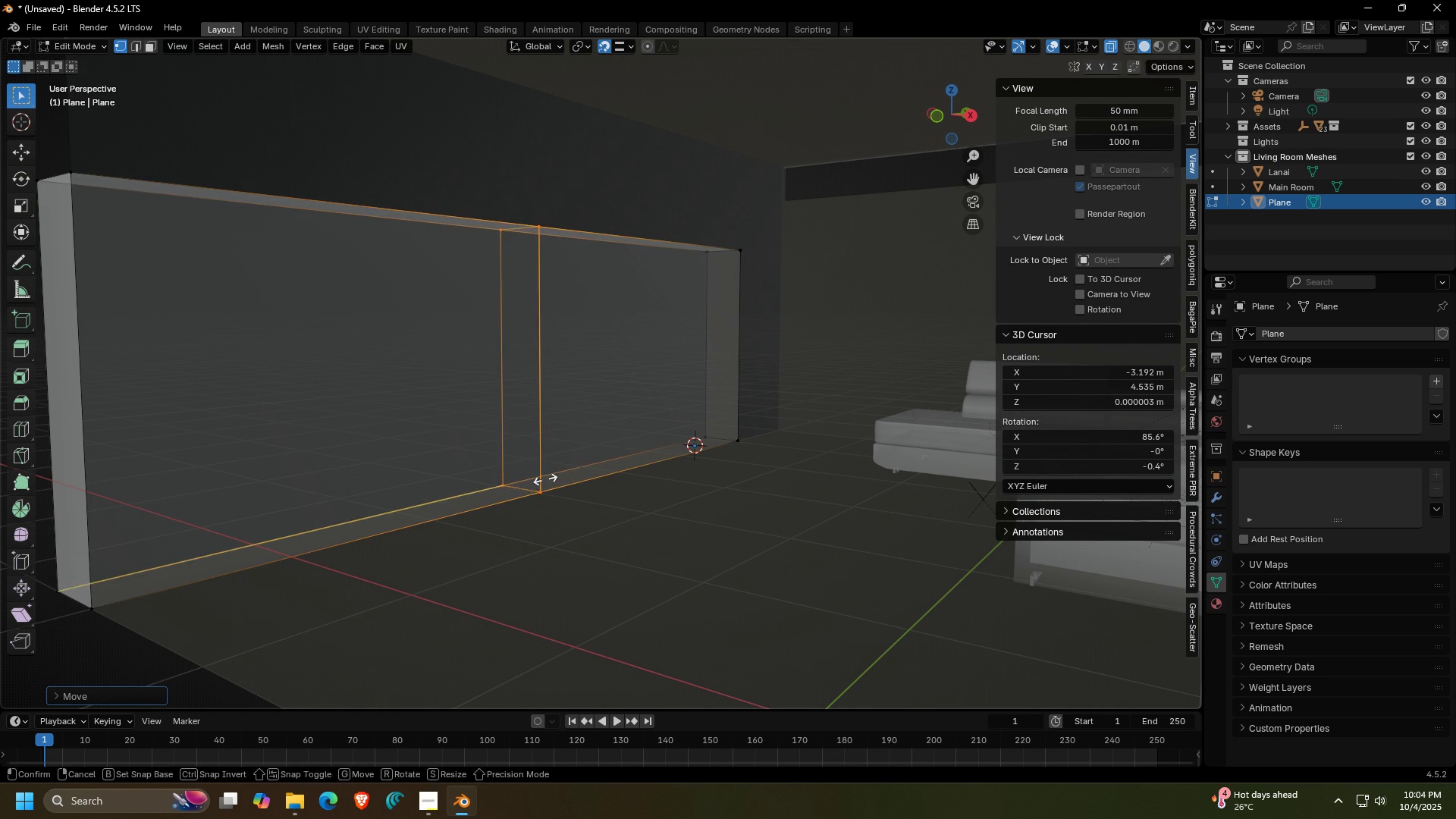 
left_click([545, 479])
 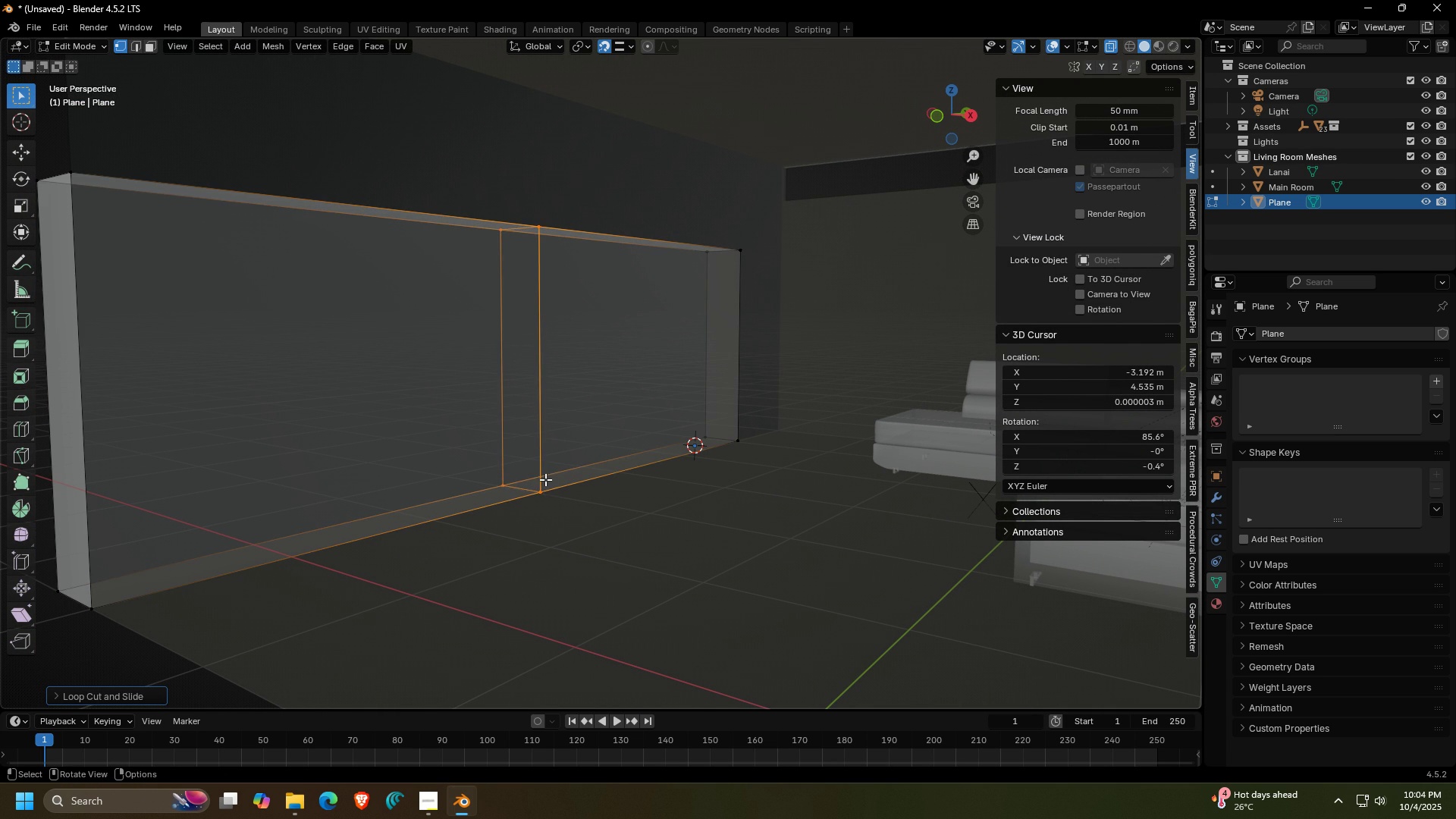 
right_click([545, 479])
 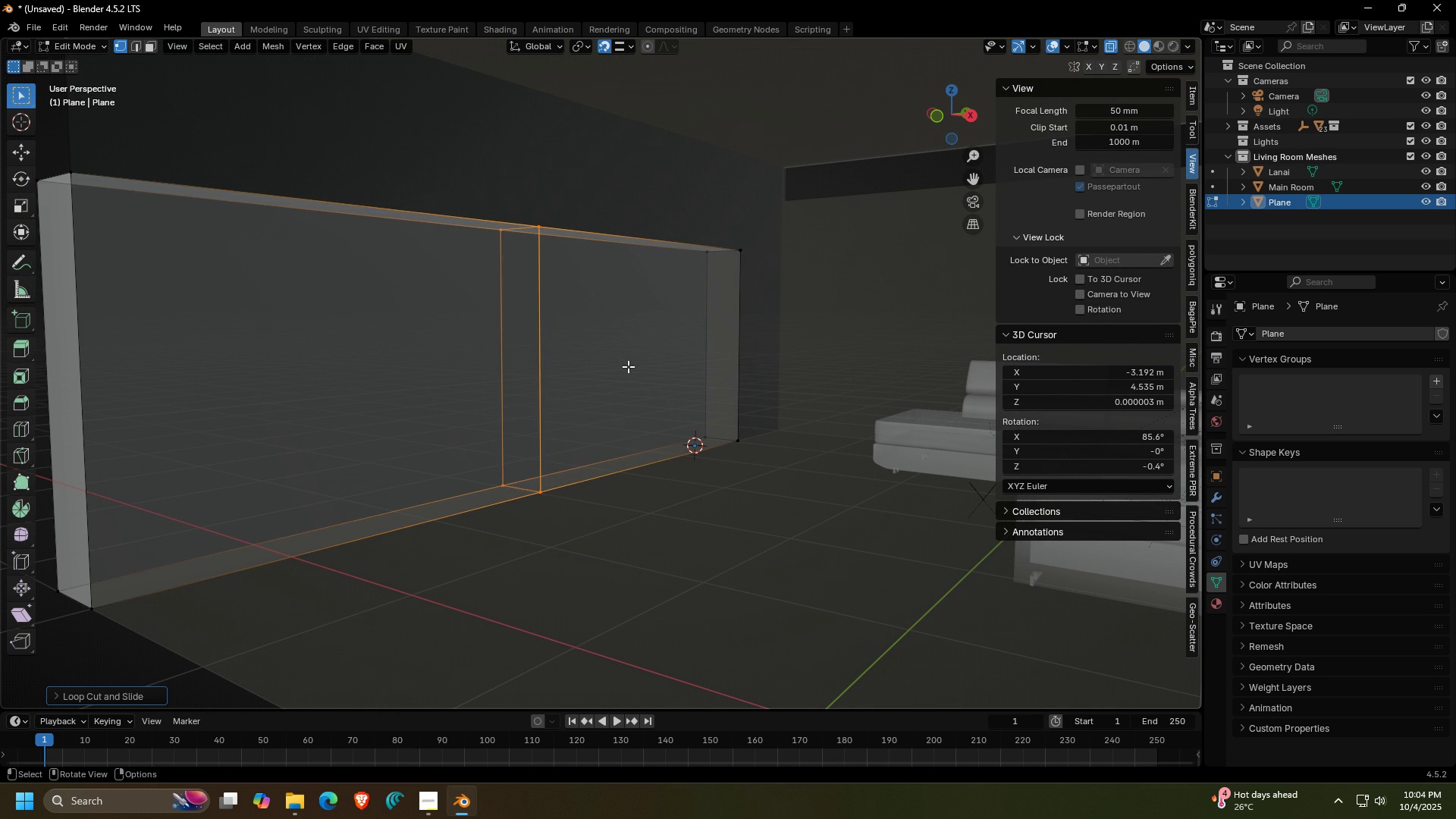 
left_click([628, 366])